 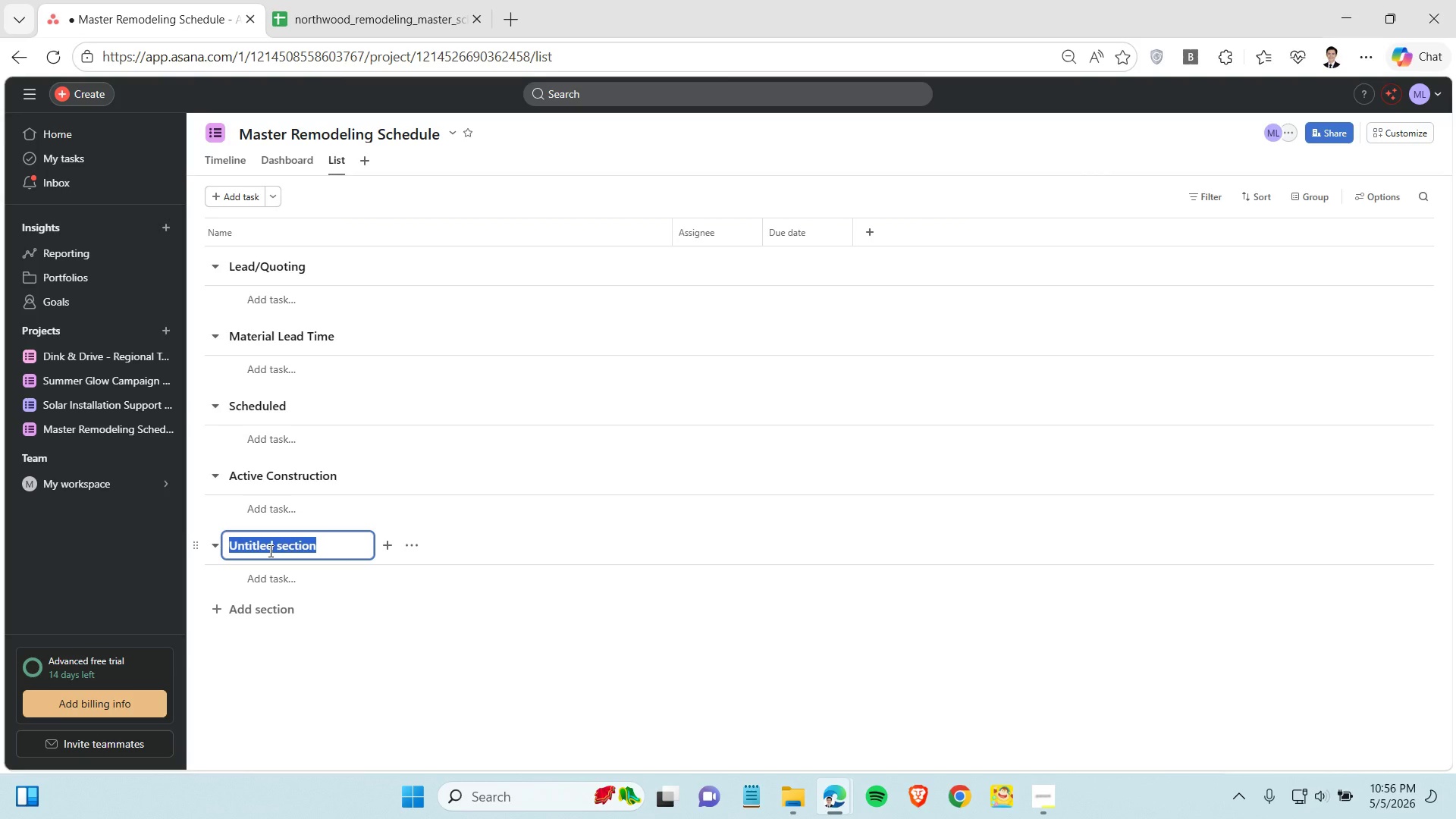 
triple_click([269, 551])
 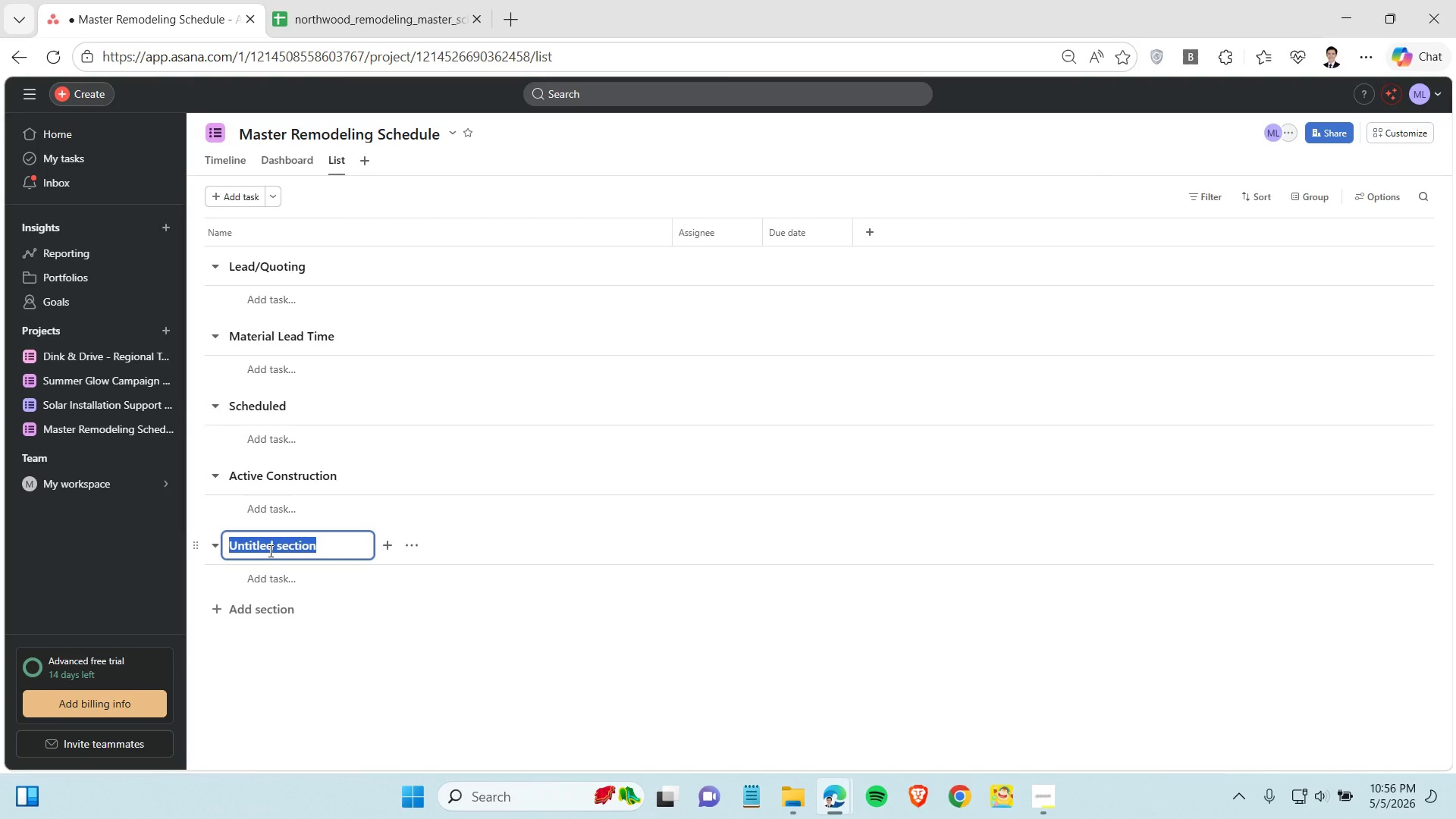 
key(Control+V)
 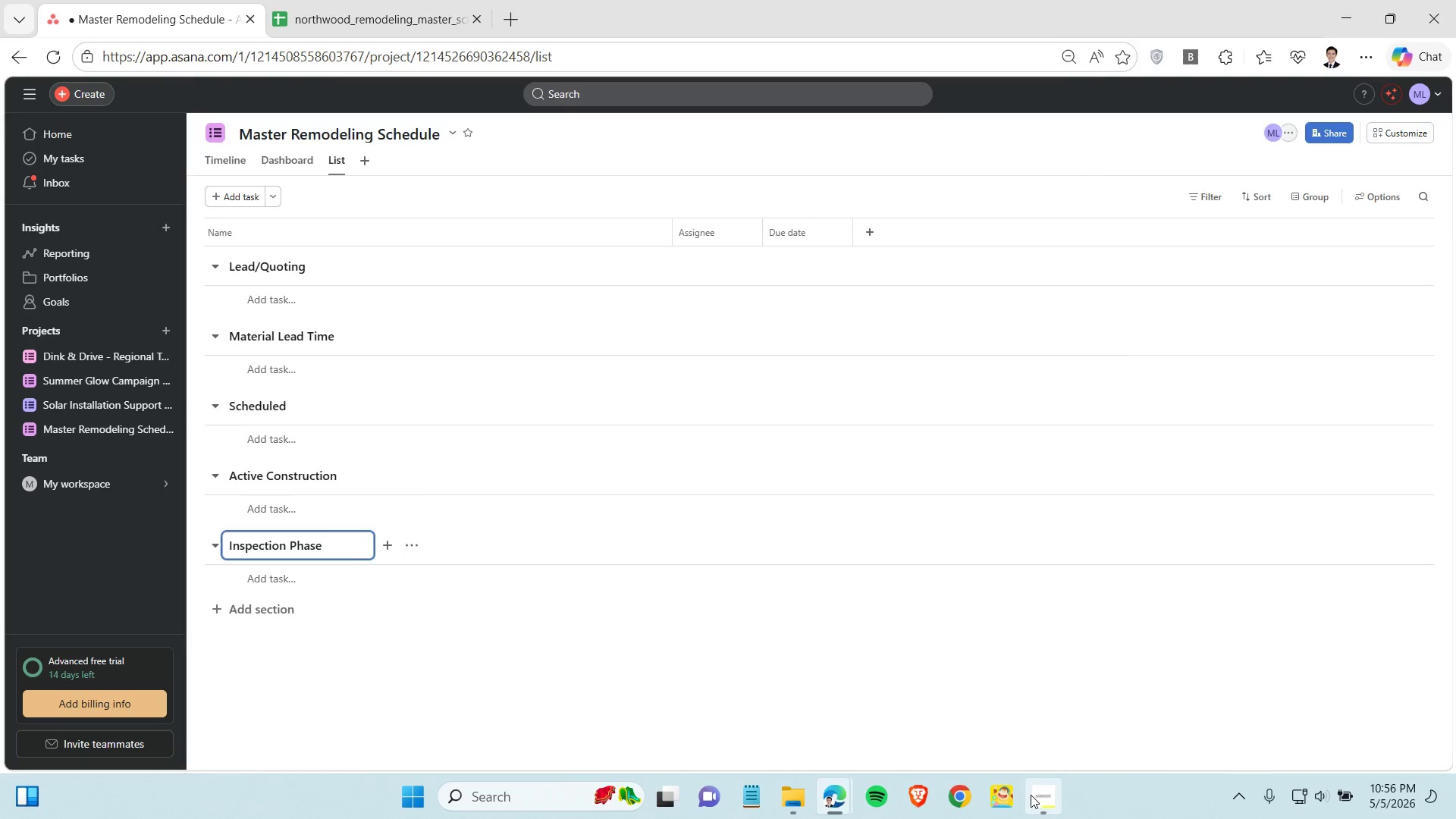 
left_click([1031, 795])
 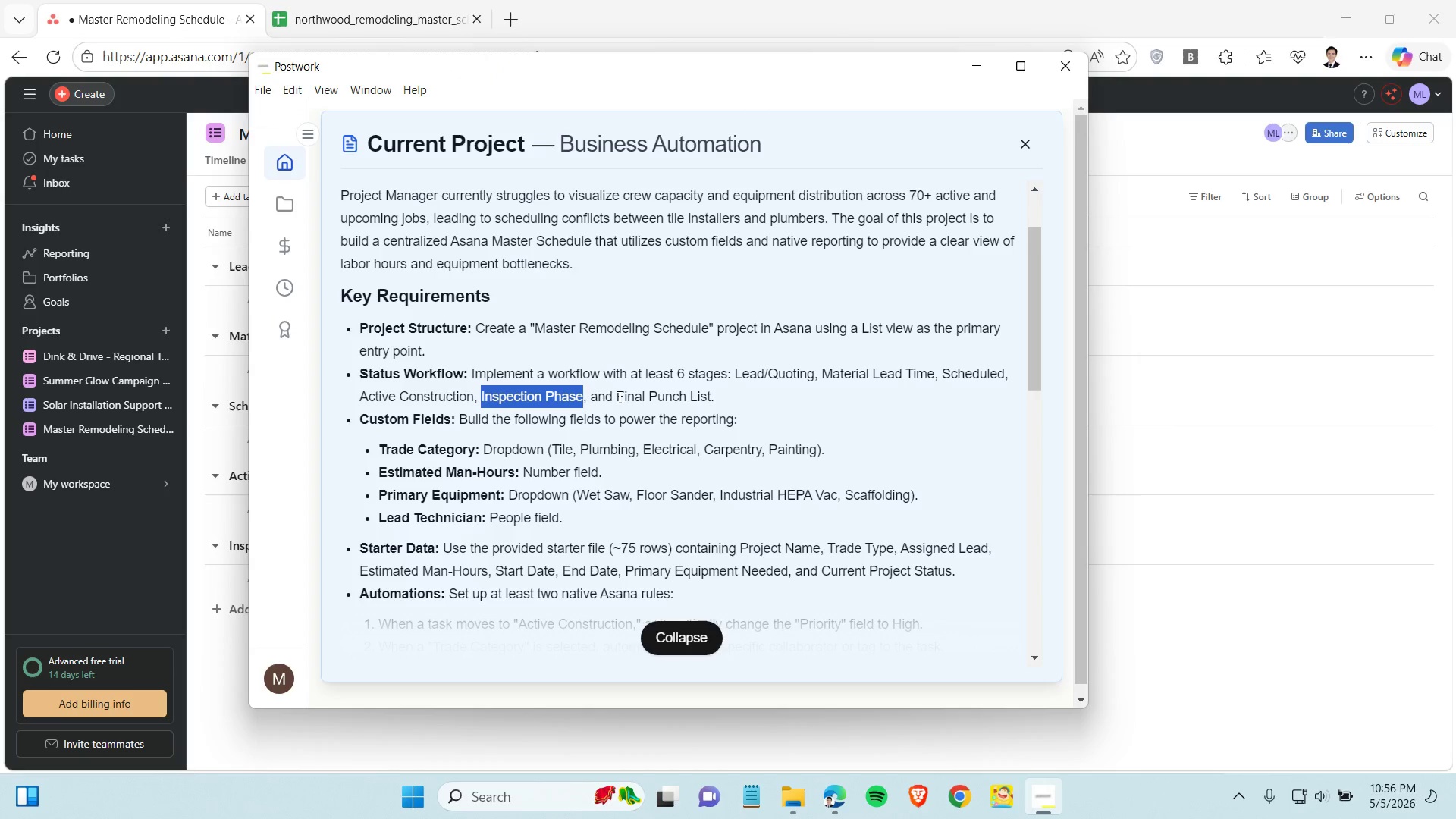 
left_click_drag(start_coordinate=[617, 395], to_coordinate=[711, 400])